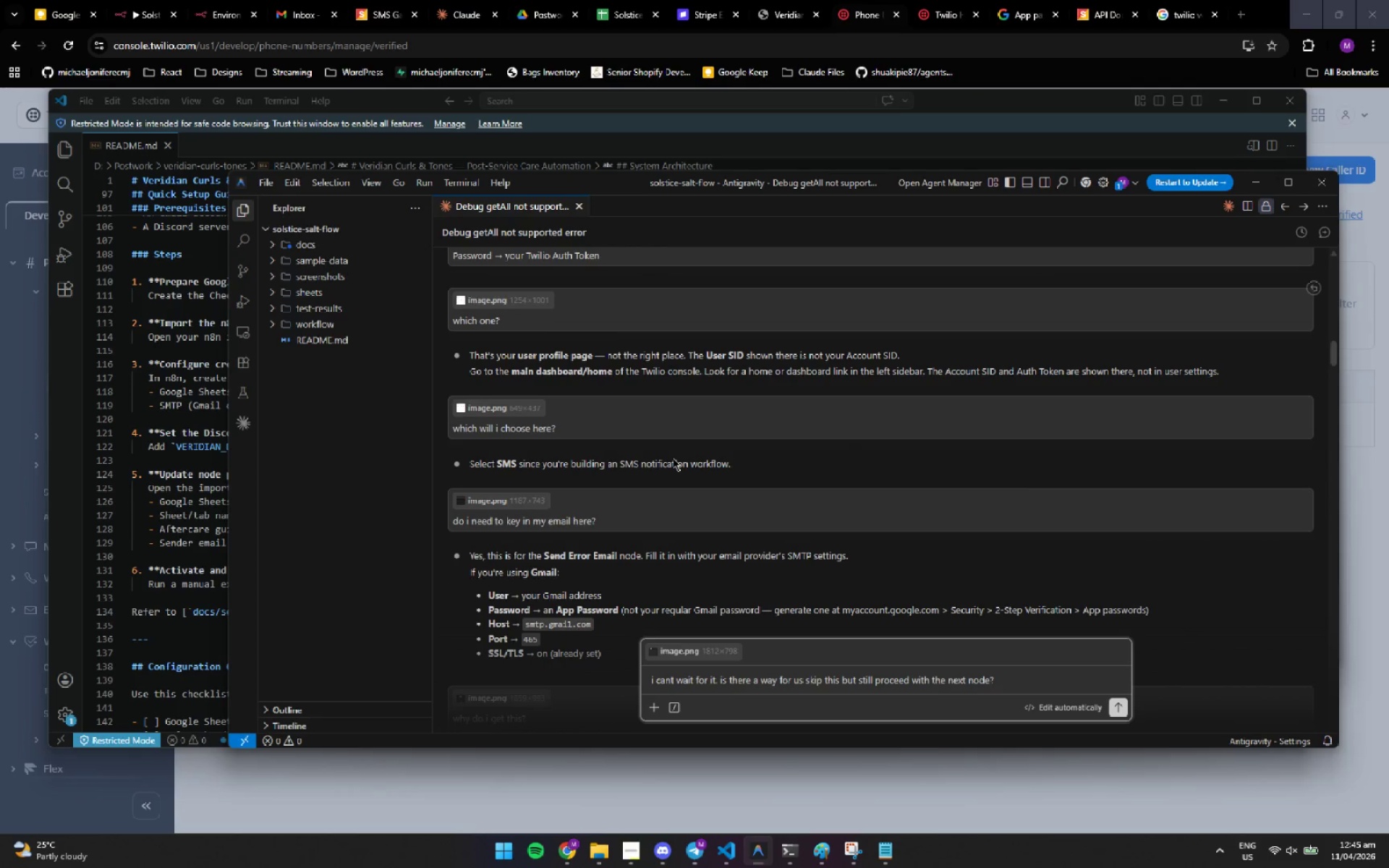 
scroll: coordinate [651, 434], scroll_direction: up, amount: 16.0
 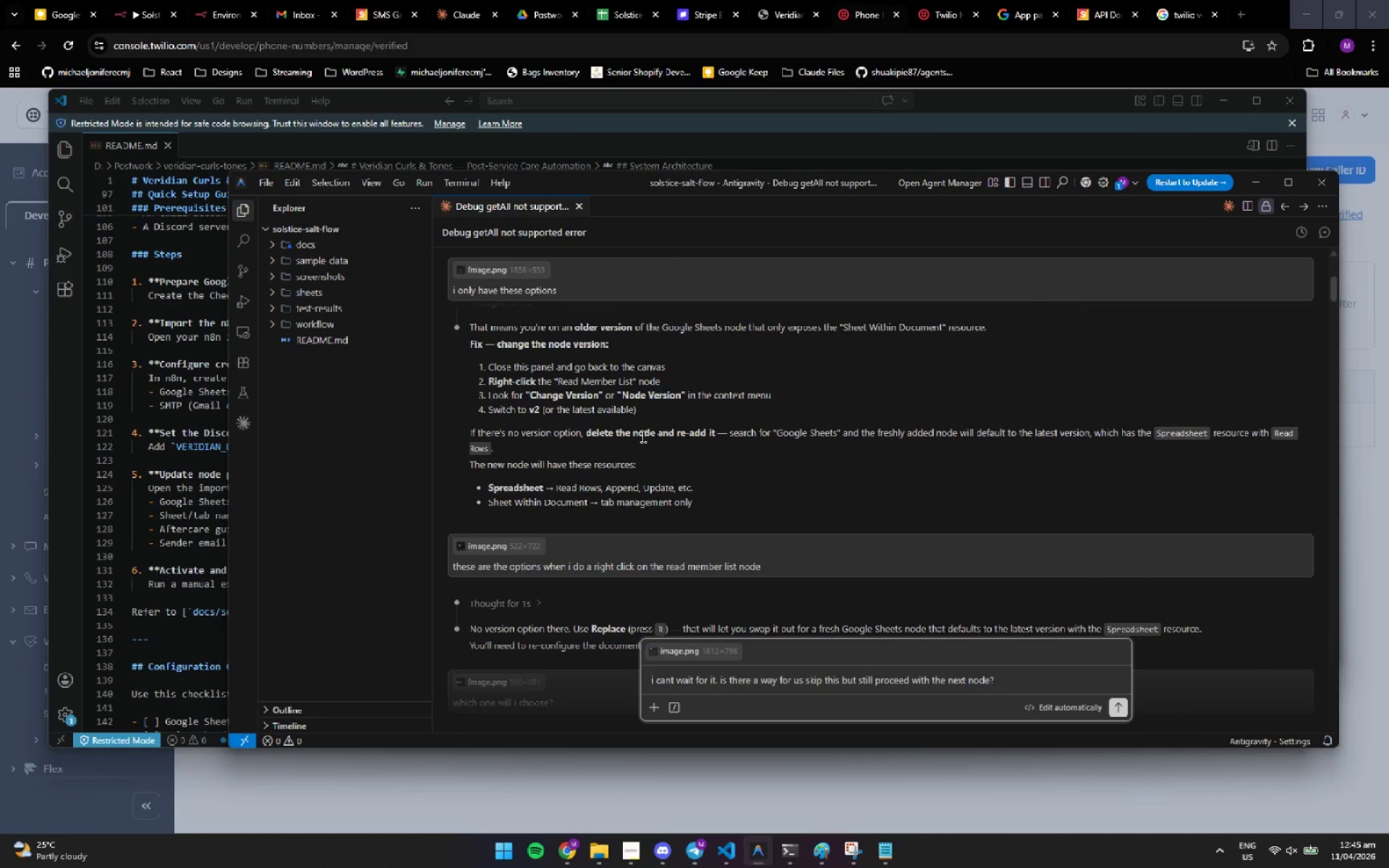 
wait(5.61)
 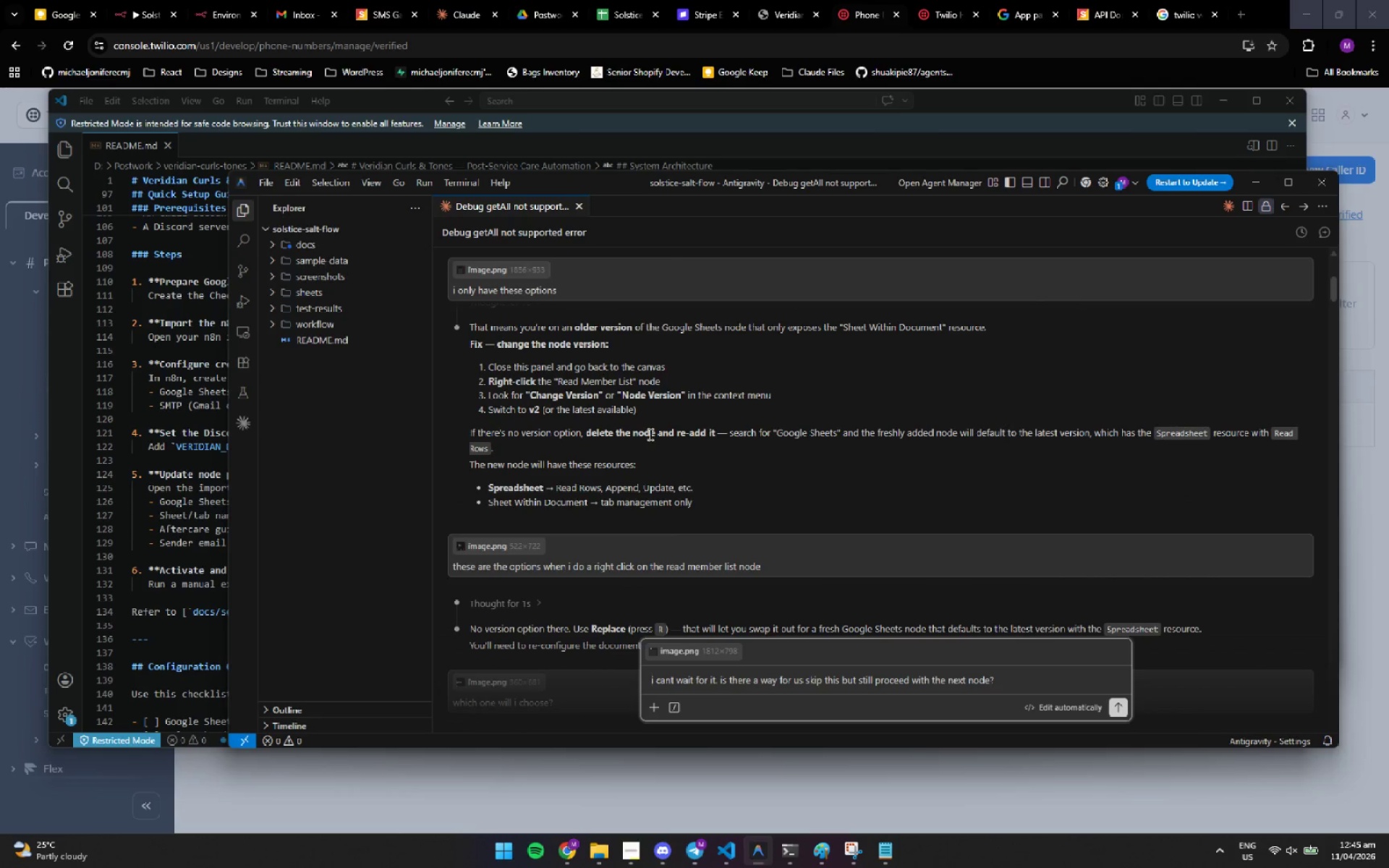 
scroll: coordinate [546, 397], scroll_direction: up, amount: 15.0
 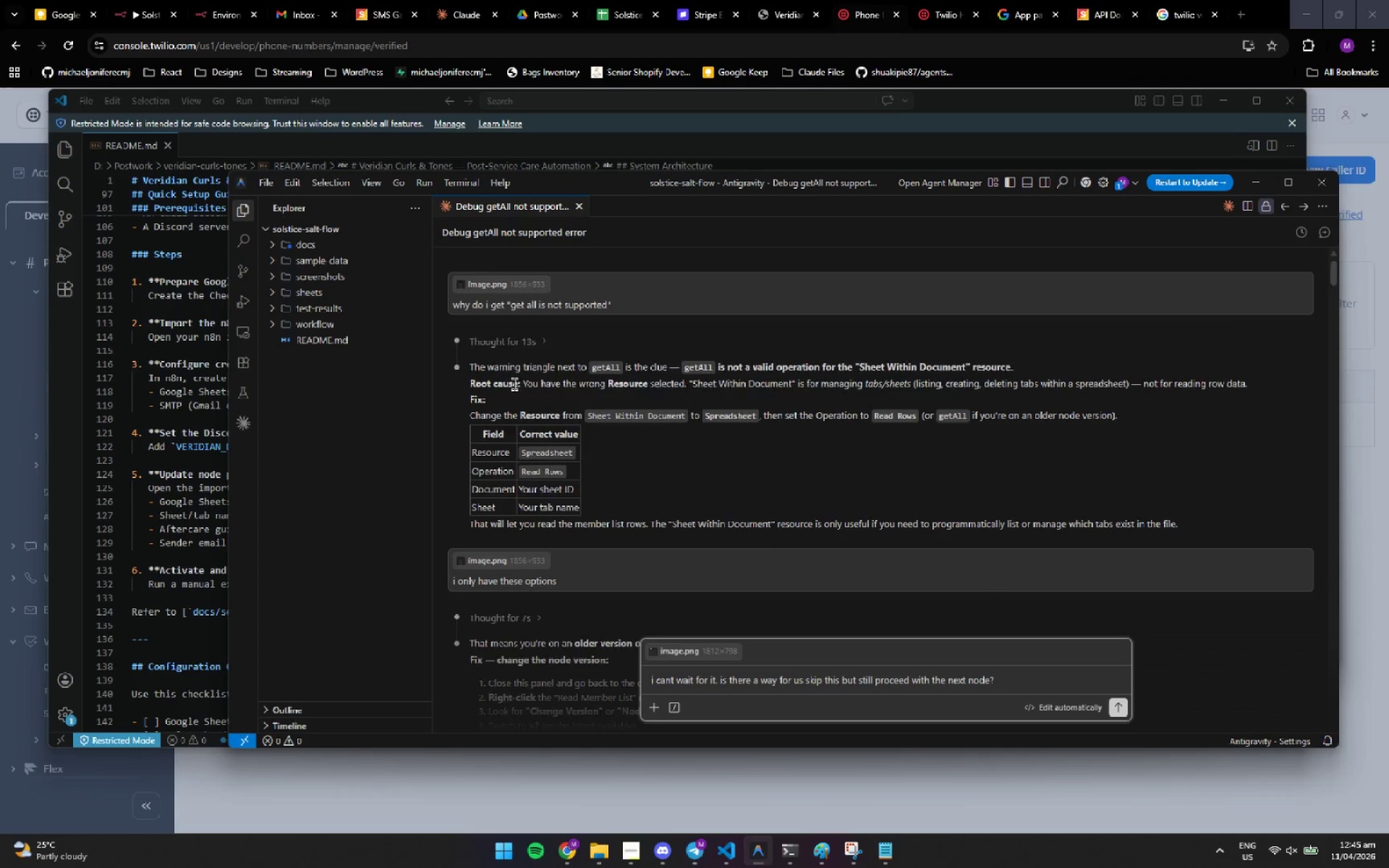 
scroll: coordinate [514, 384], scroll_direction: down, amount: 4.0
 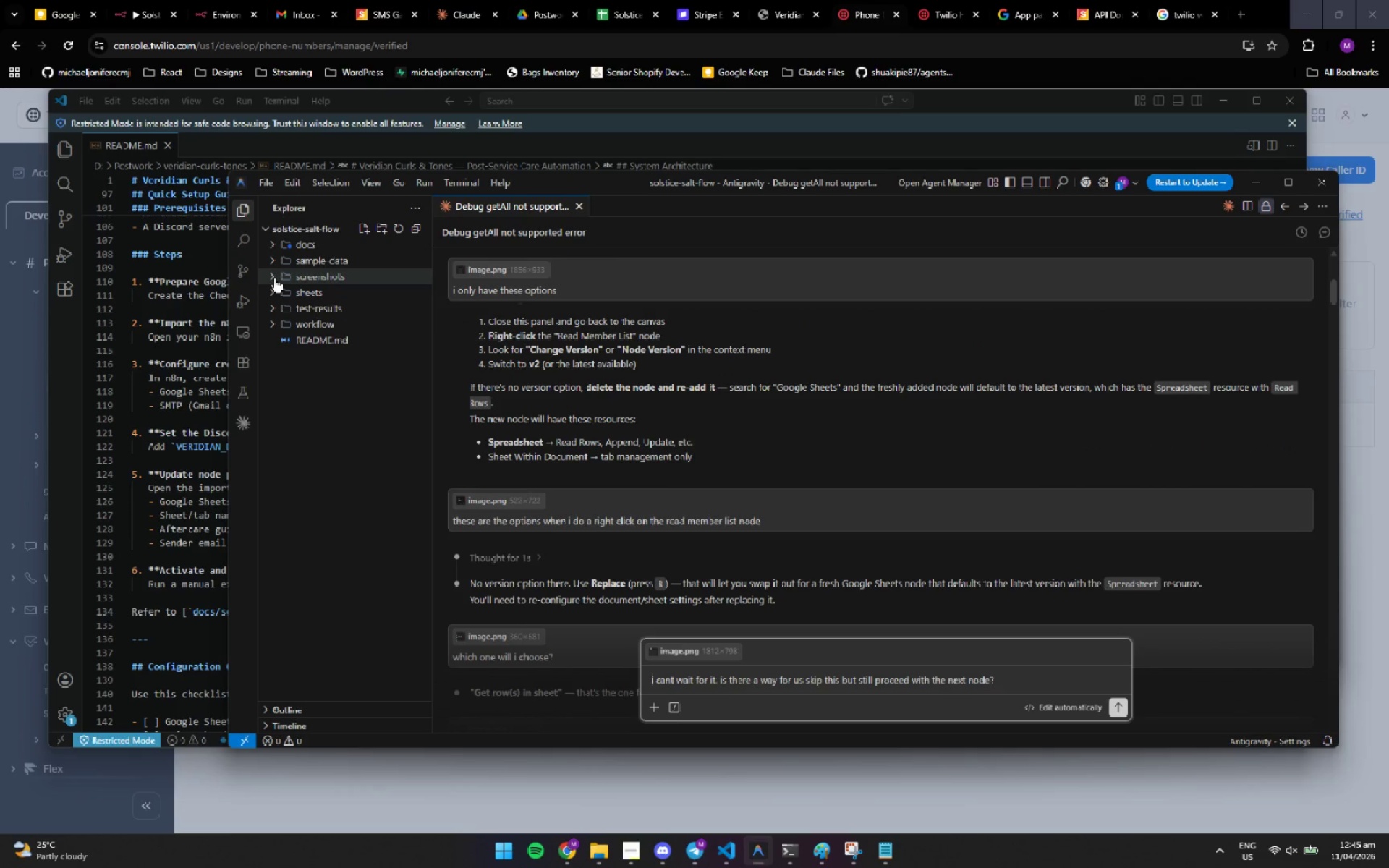 
left_click([267, 262])
 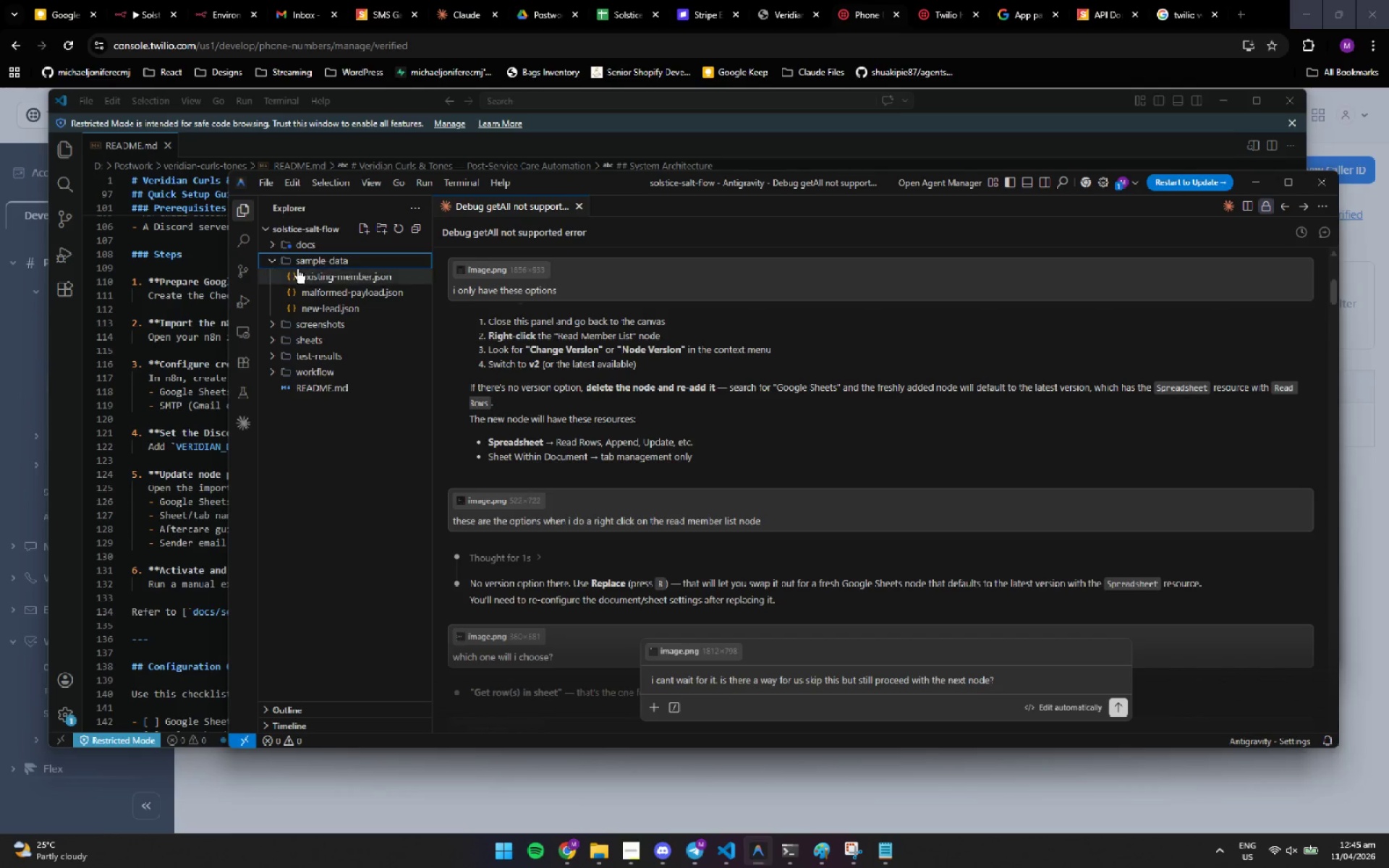 
left_click([321, 275])
 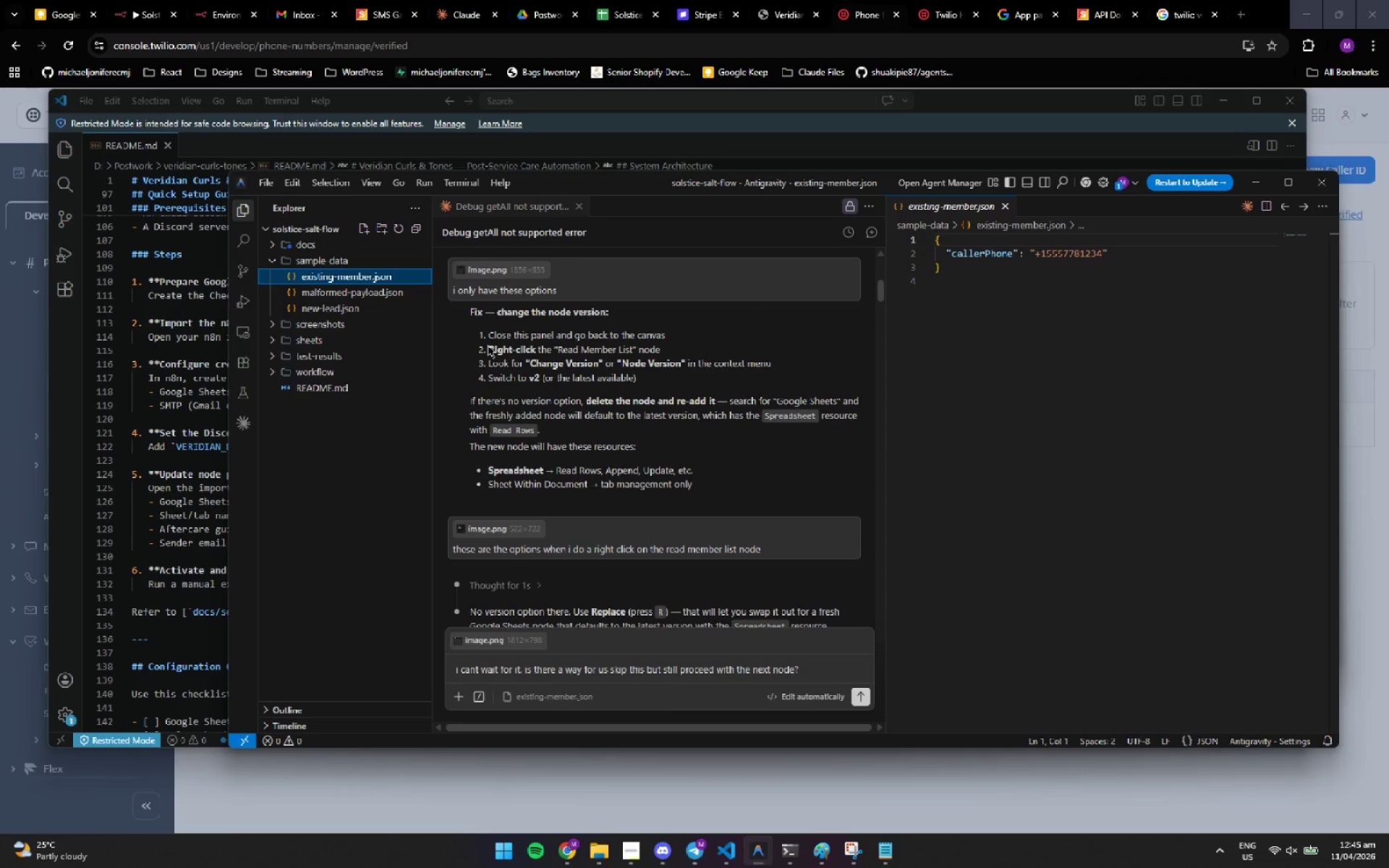 
scroll: coordinate [610, 411], scroll_direction: down, amount: 8.0
 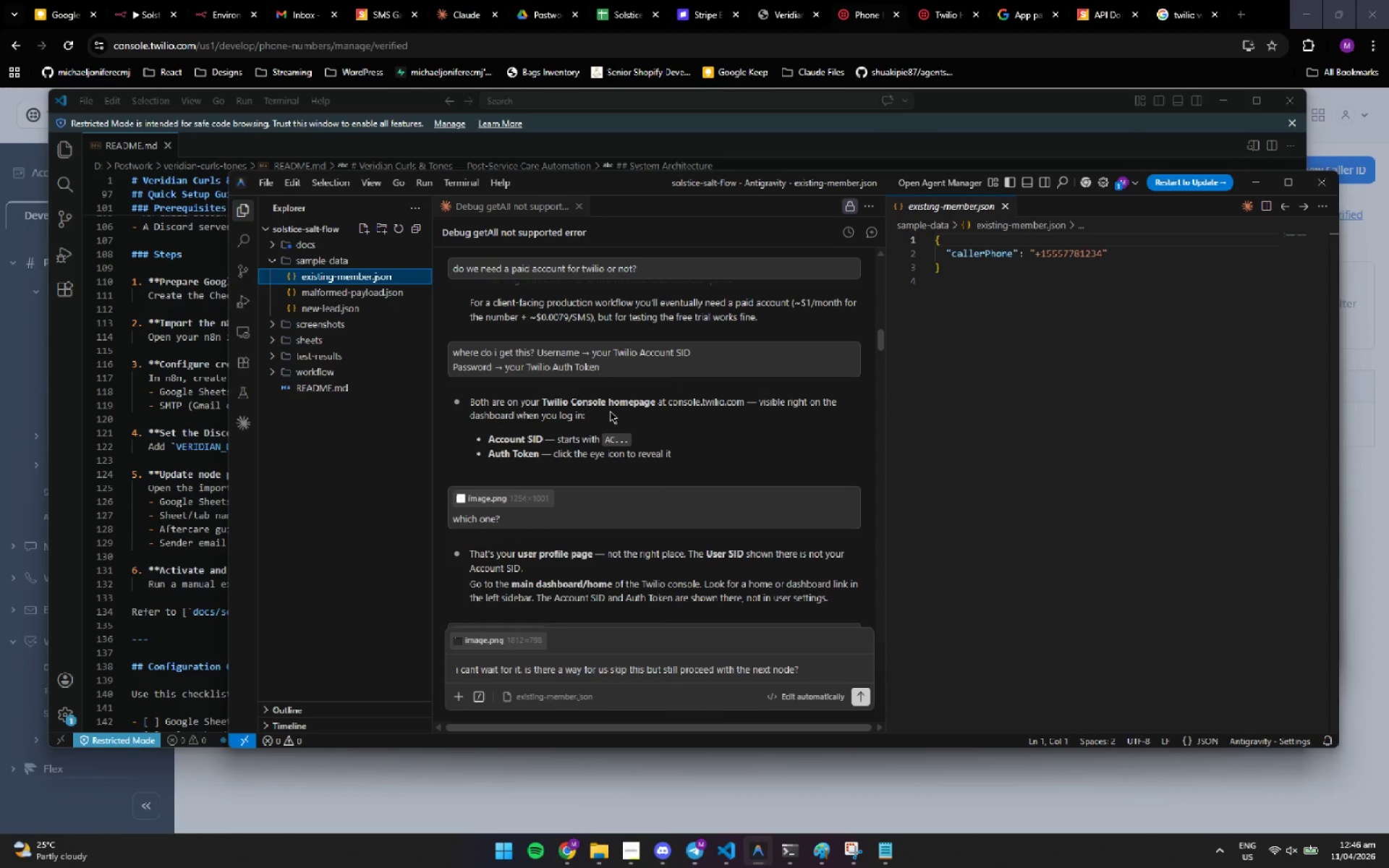 
wait(9.86)
 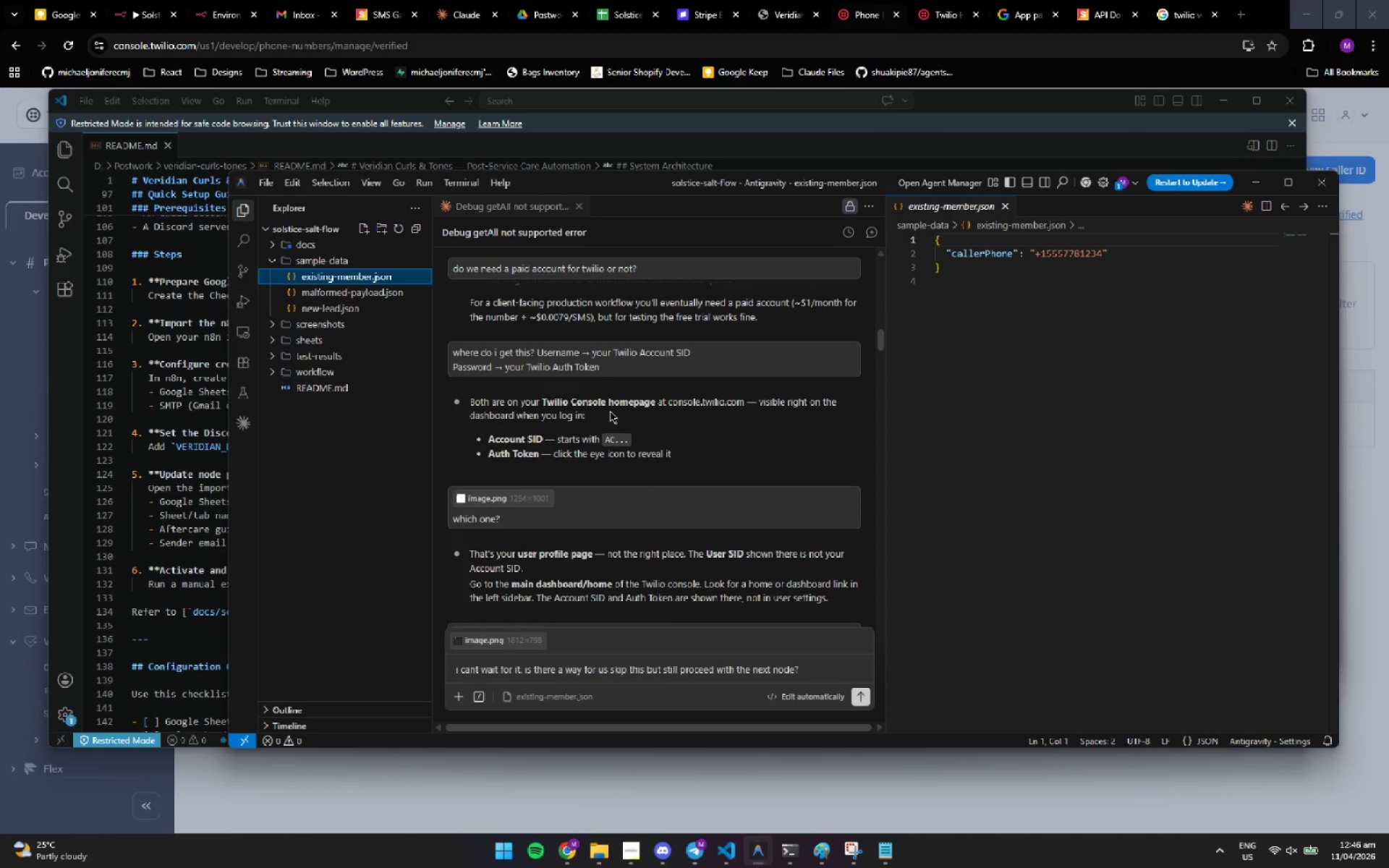 
scroll: coordinate [610, 411], scroll_direction: down, amount: 3.0
 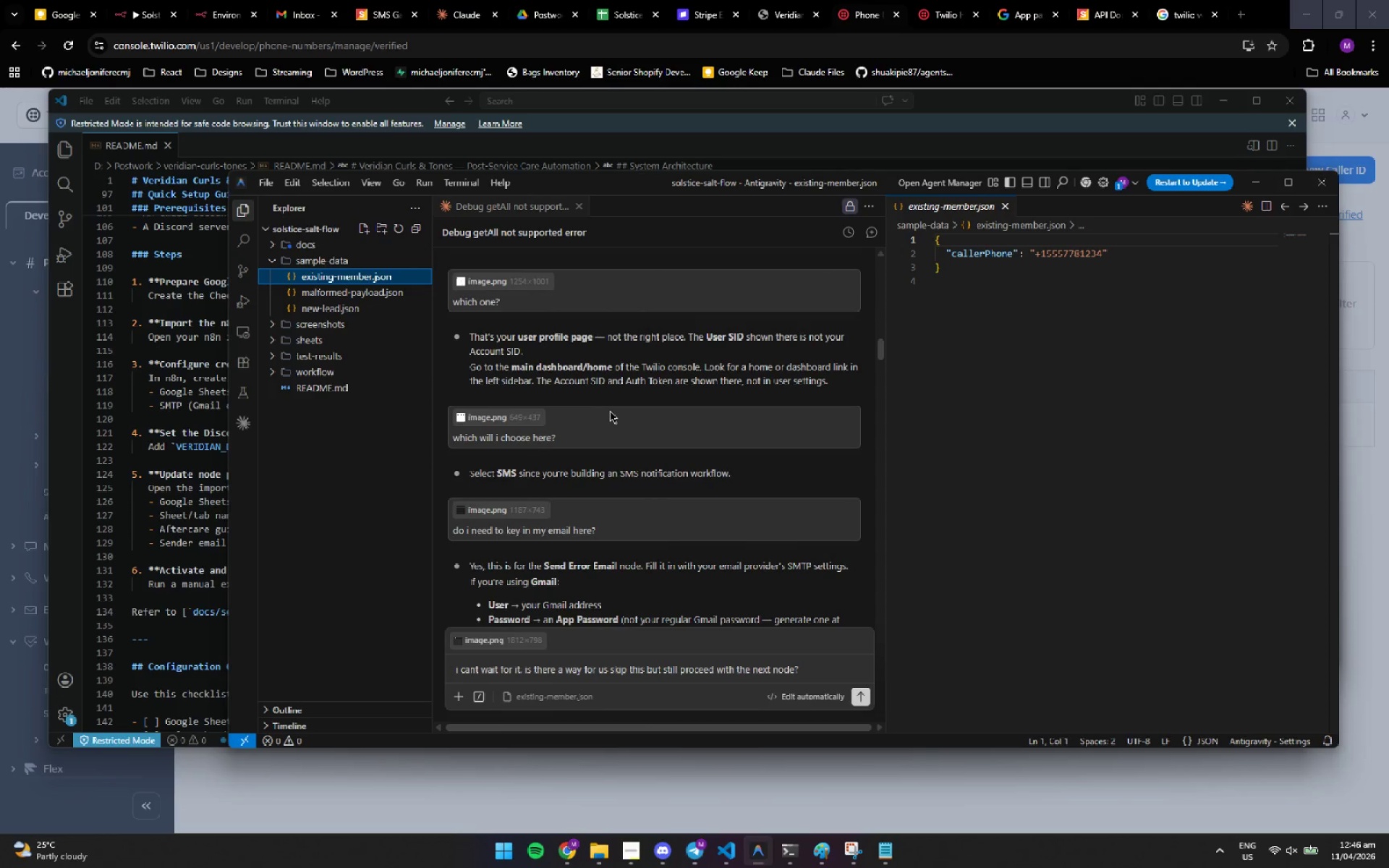 
wait(12.44)
 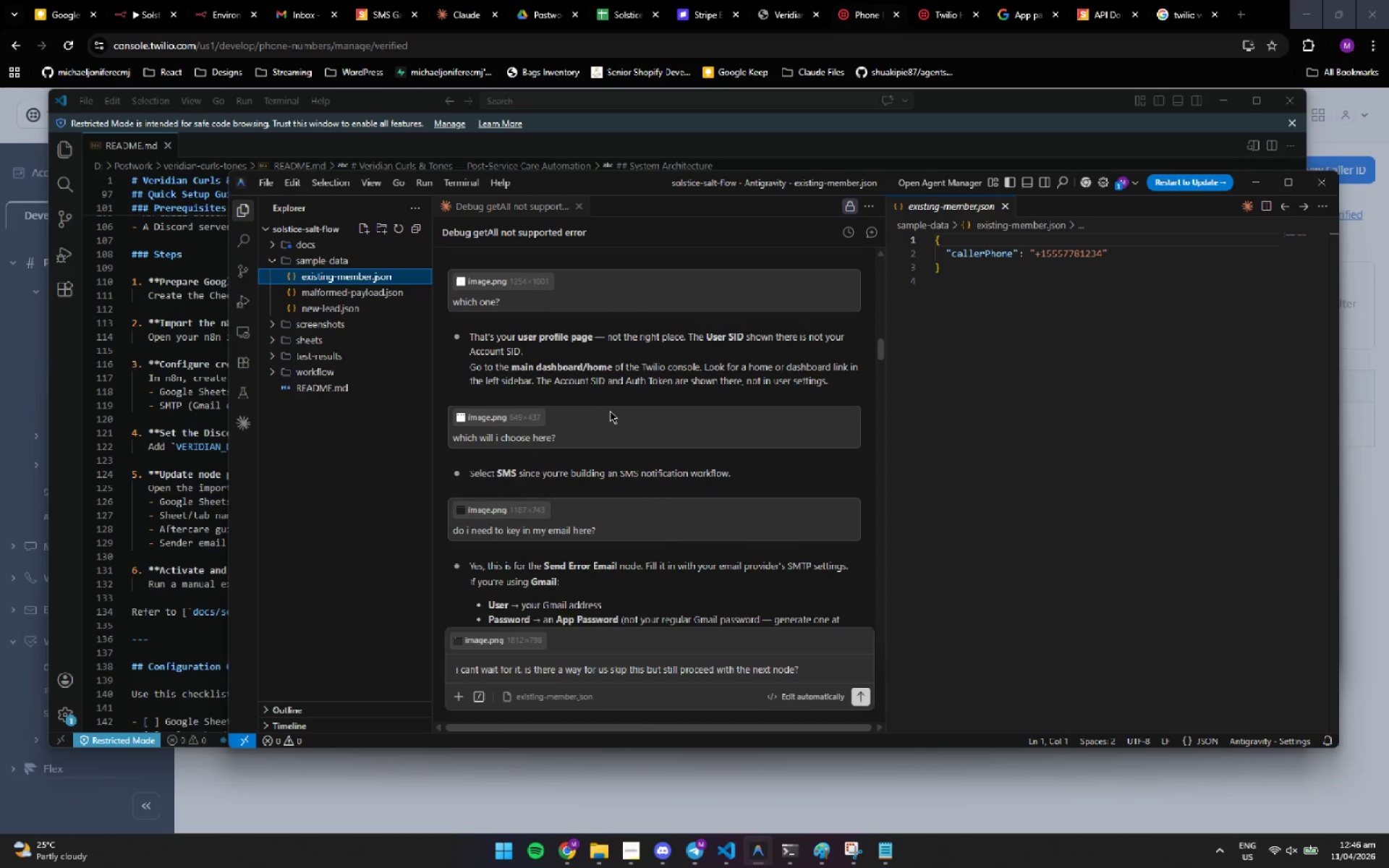 
scroll: coordinate [613, 393], scroll_direction: down, amount: 4.0
 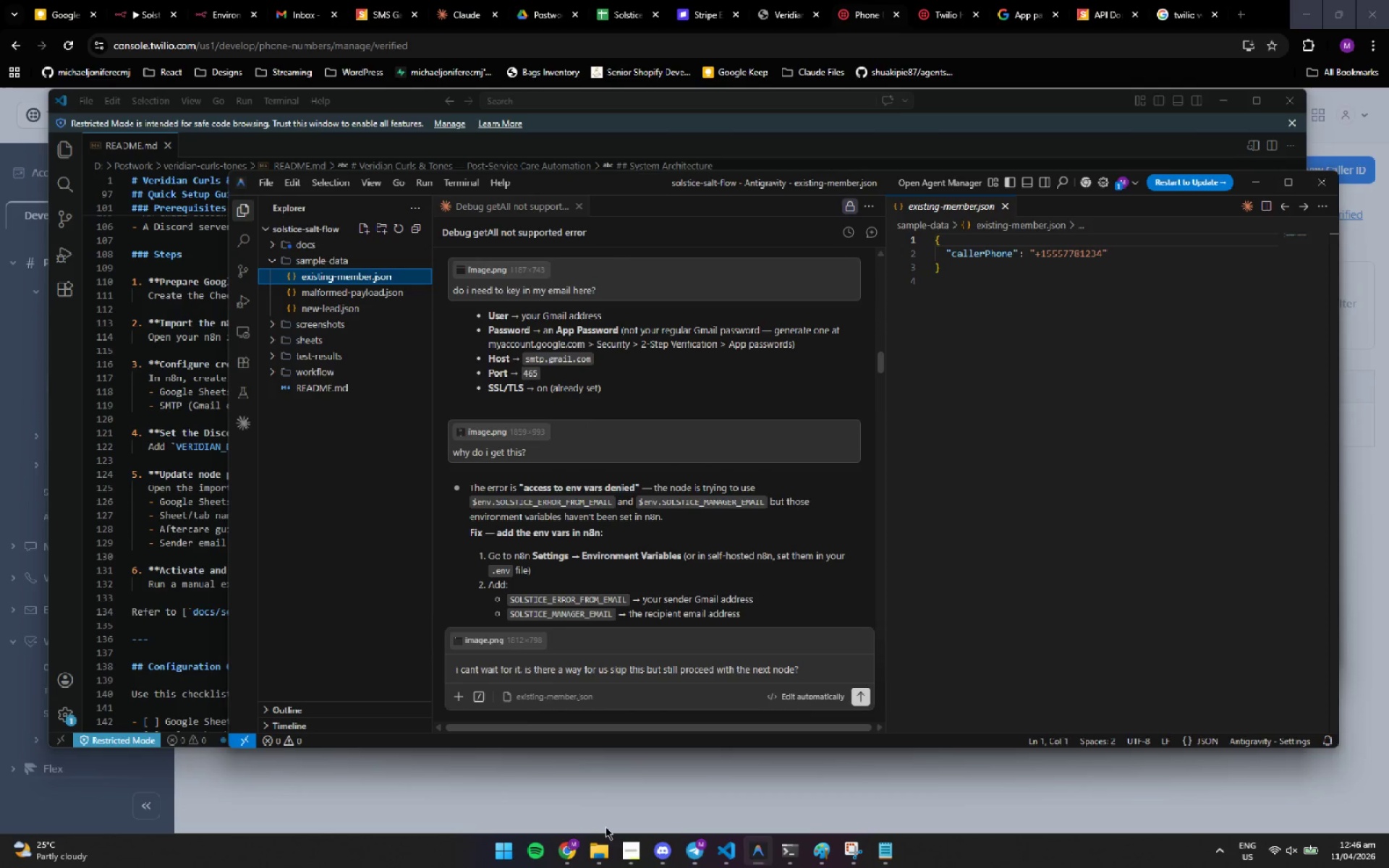 
left_click([621, 850])